 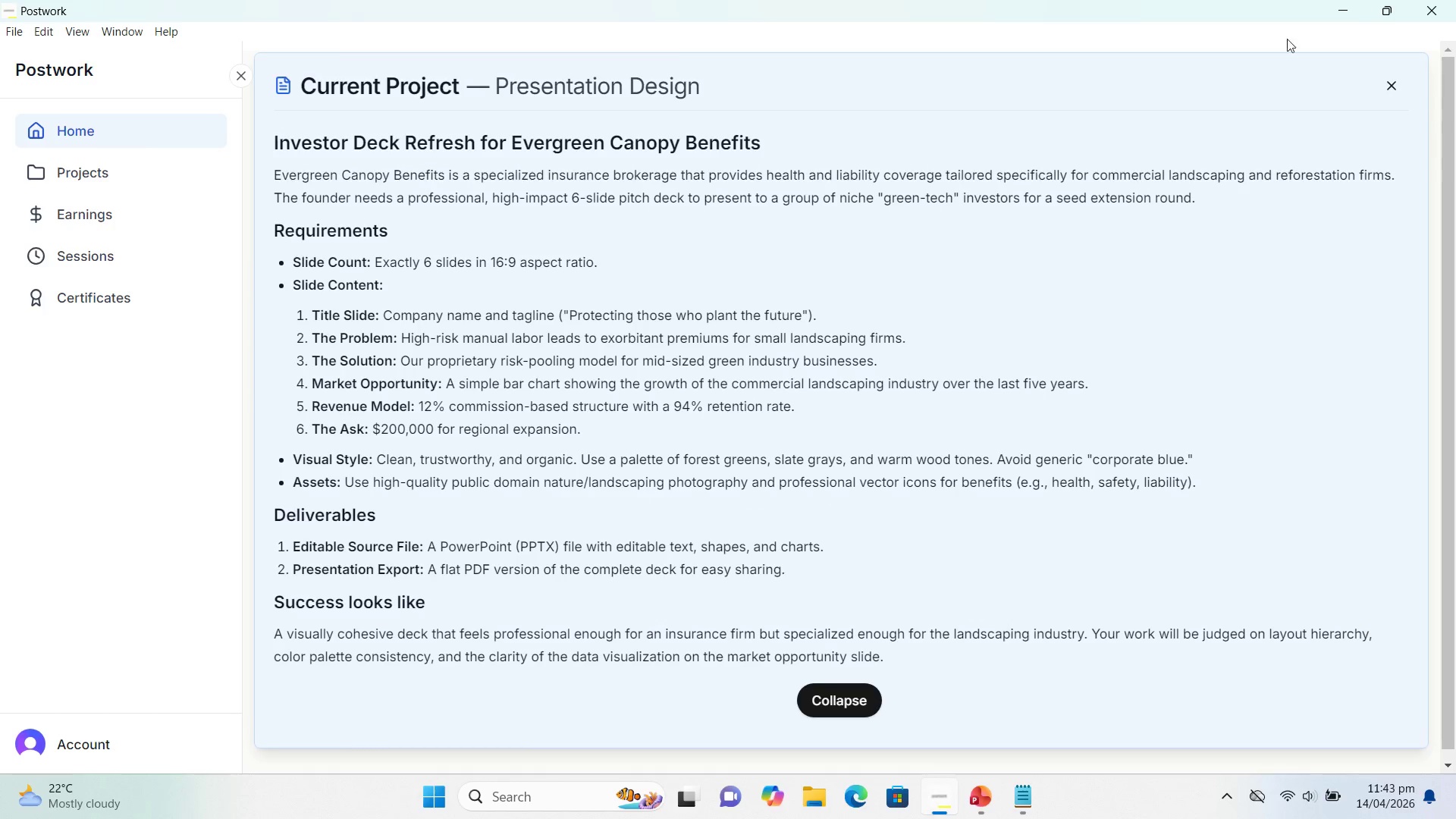 
key(Control+V)
 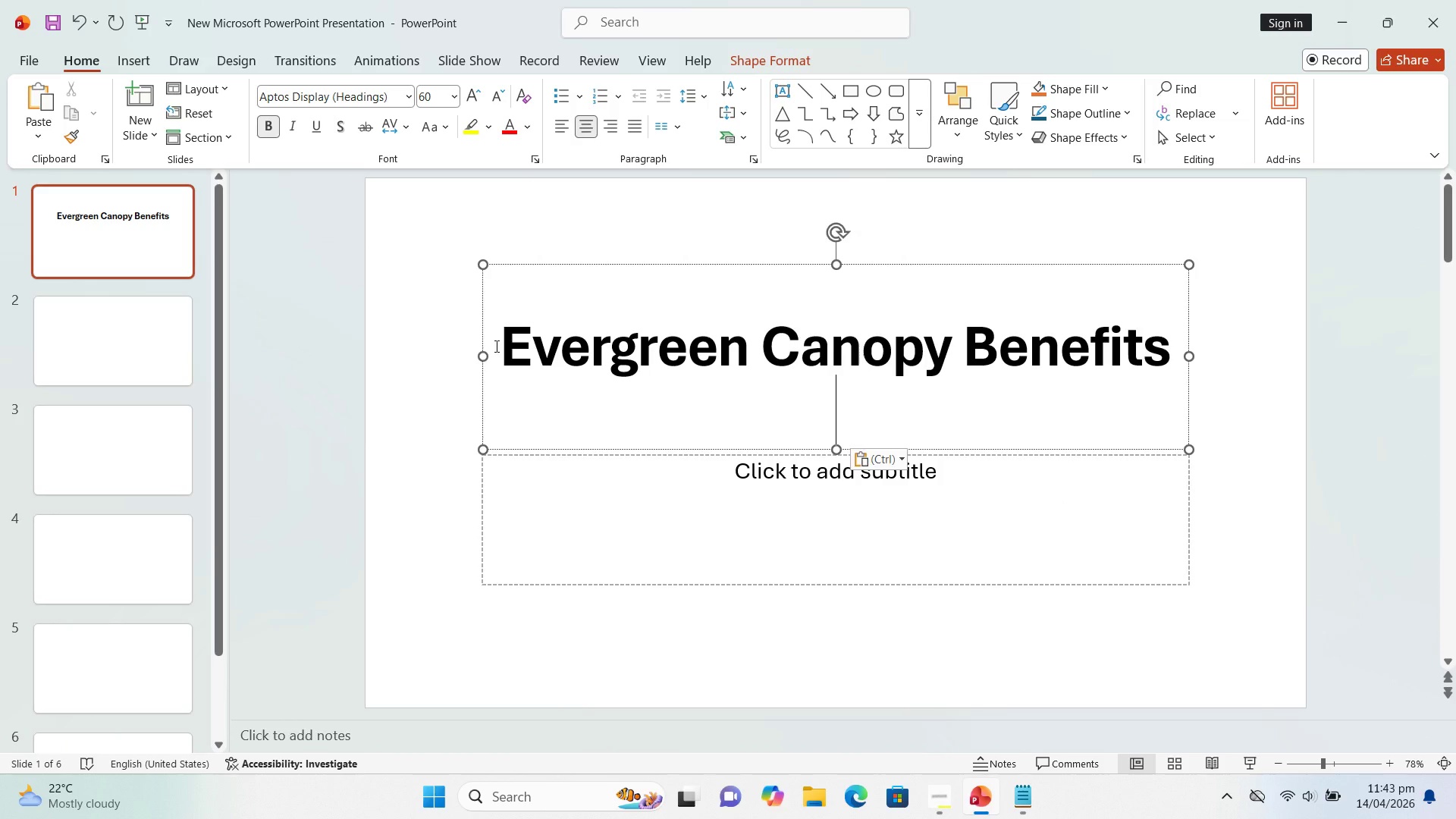 
left_click_drag(start_coordinate=[506, 344], to_coordinate=[1081, 309])
 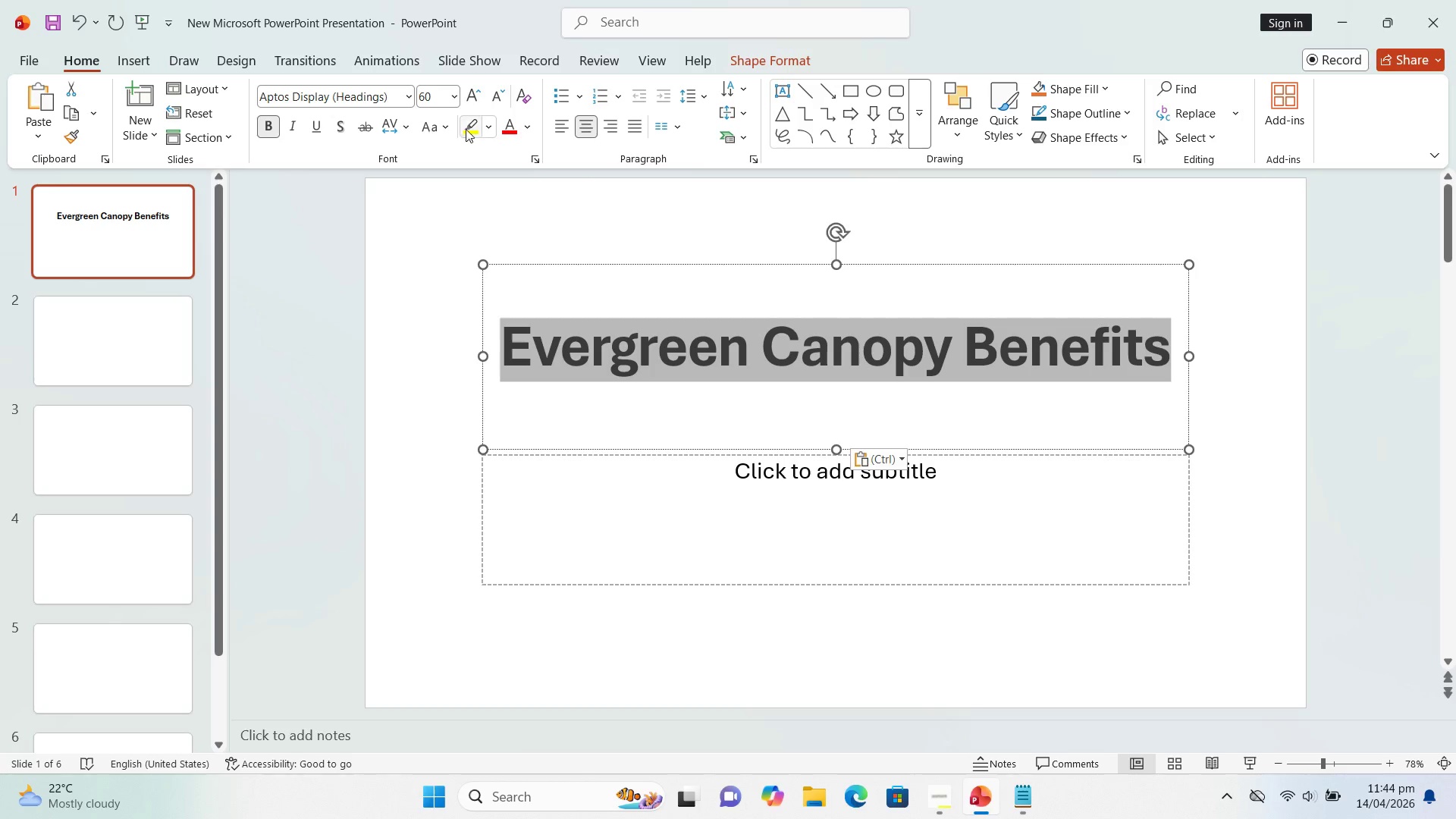 
left_click([447, 126])
 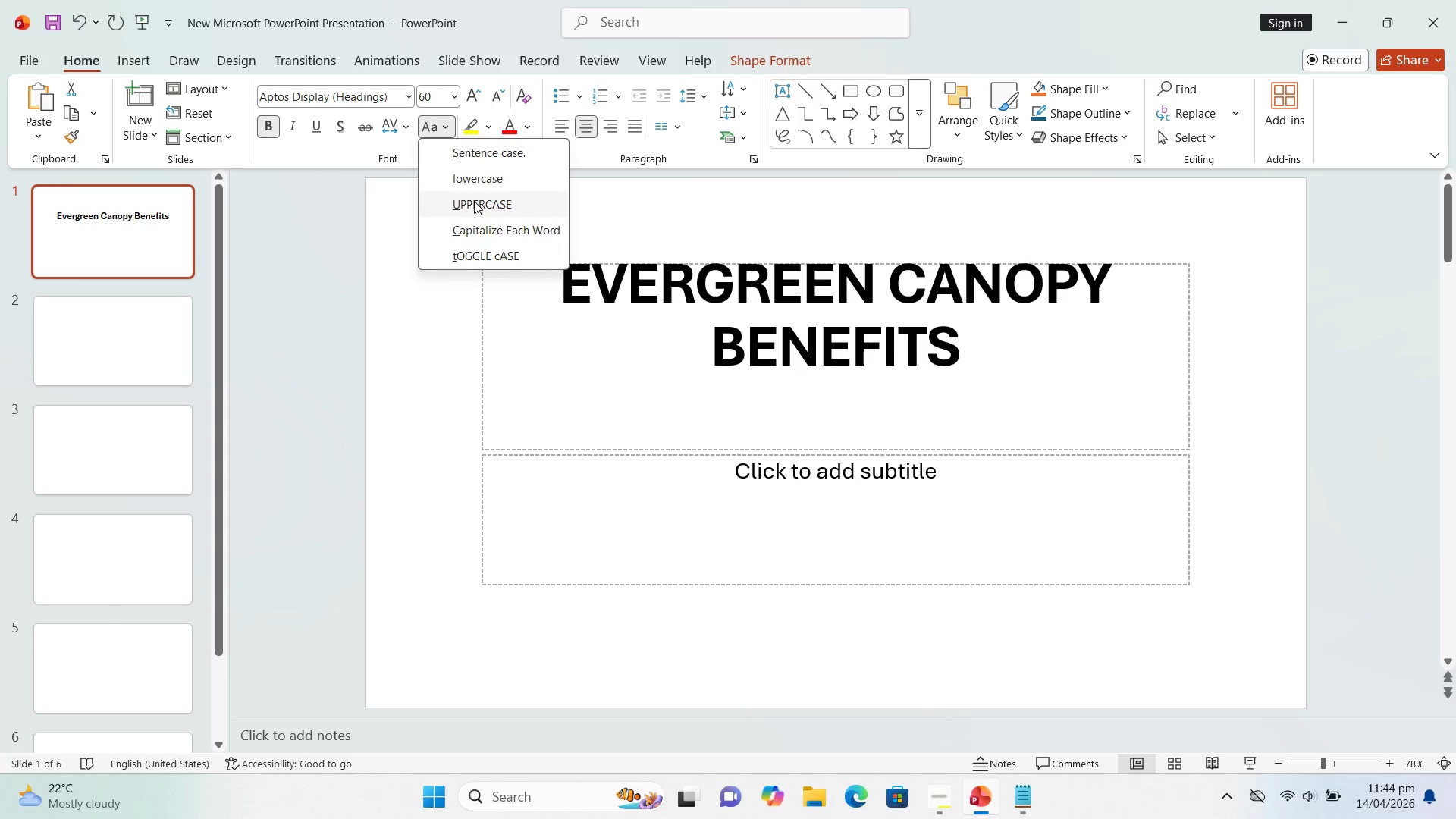 
left_click([474, 201])
 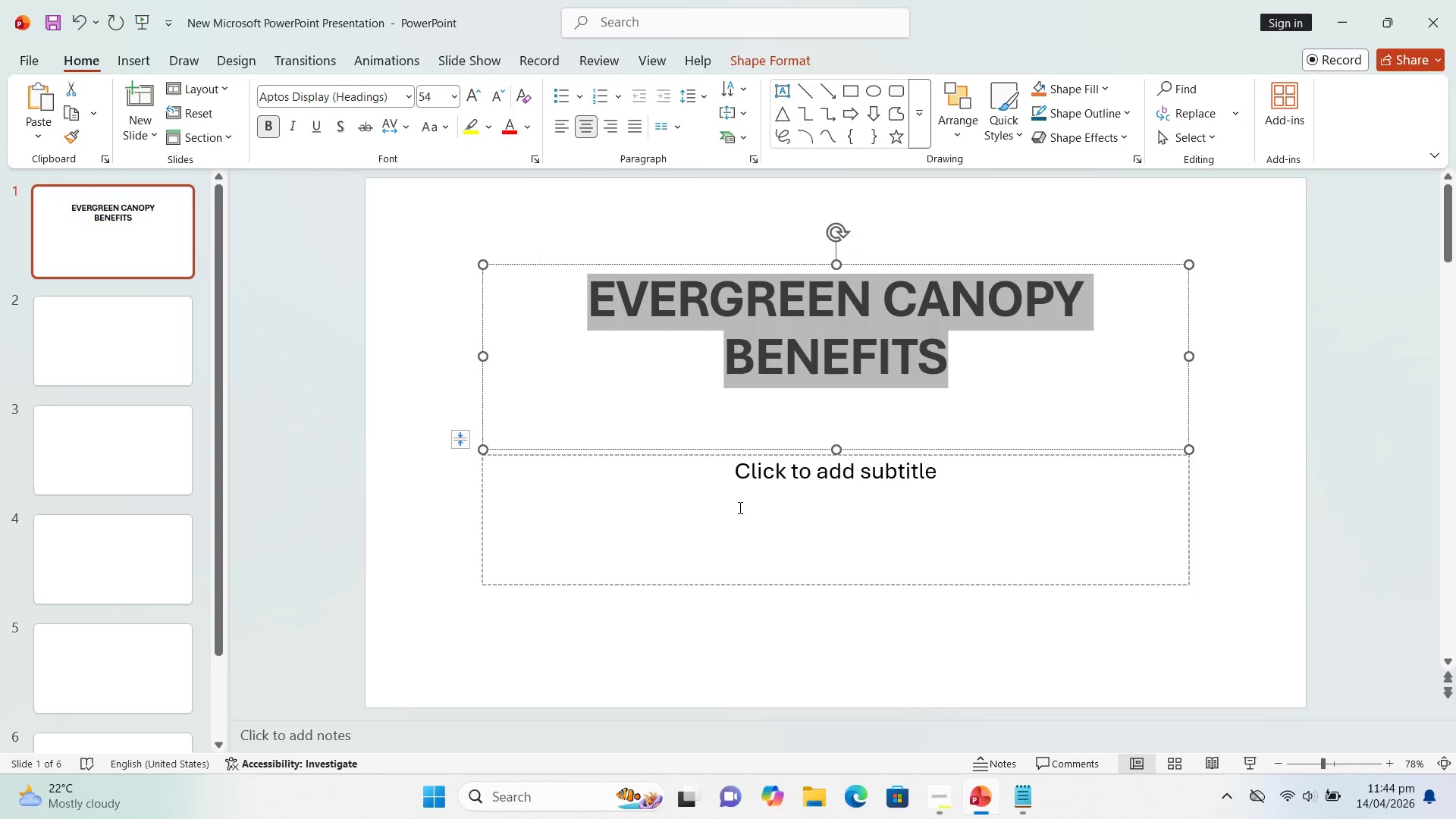 
left_click([742, 496])
 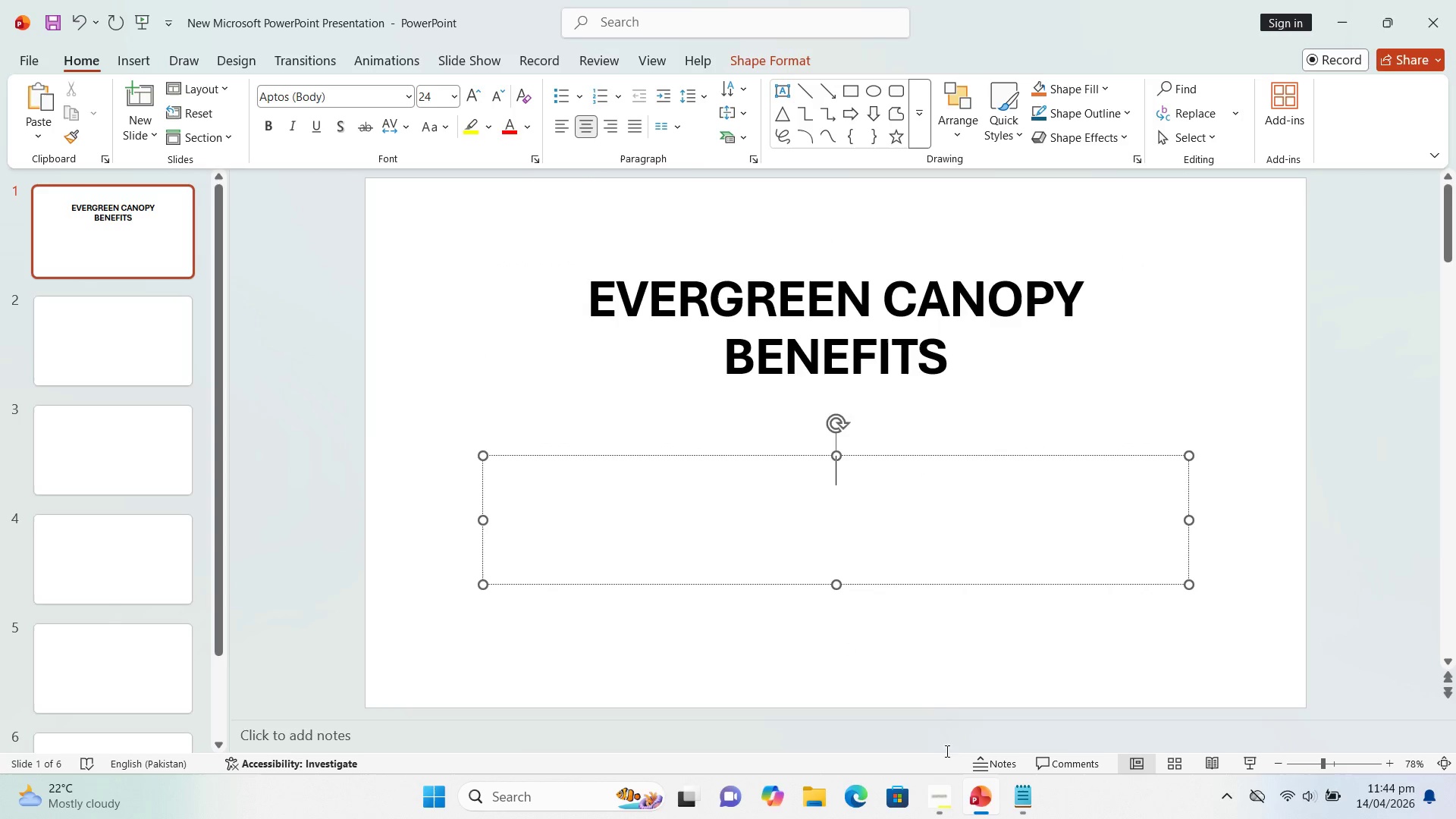 
mouse_move([973, 800])
 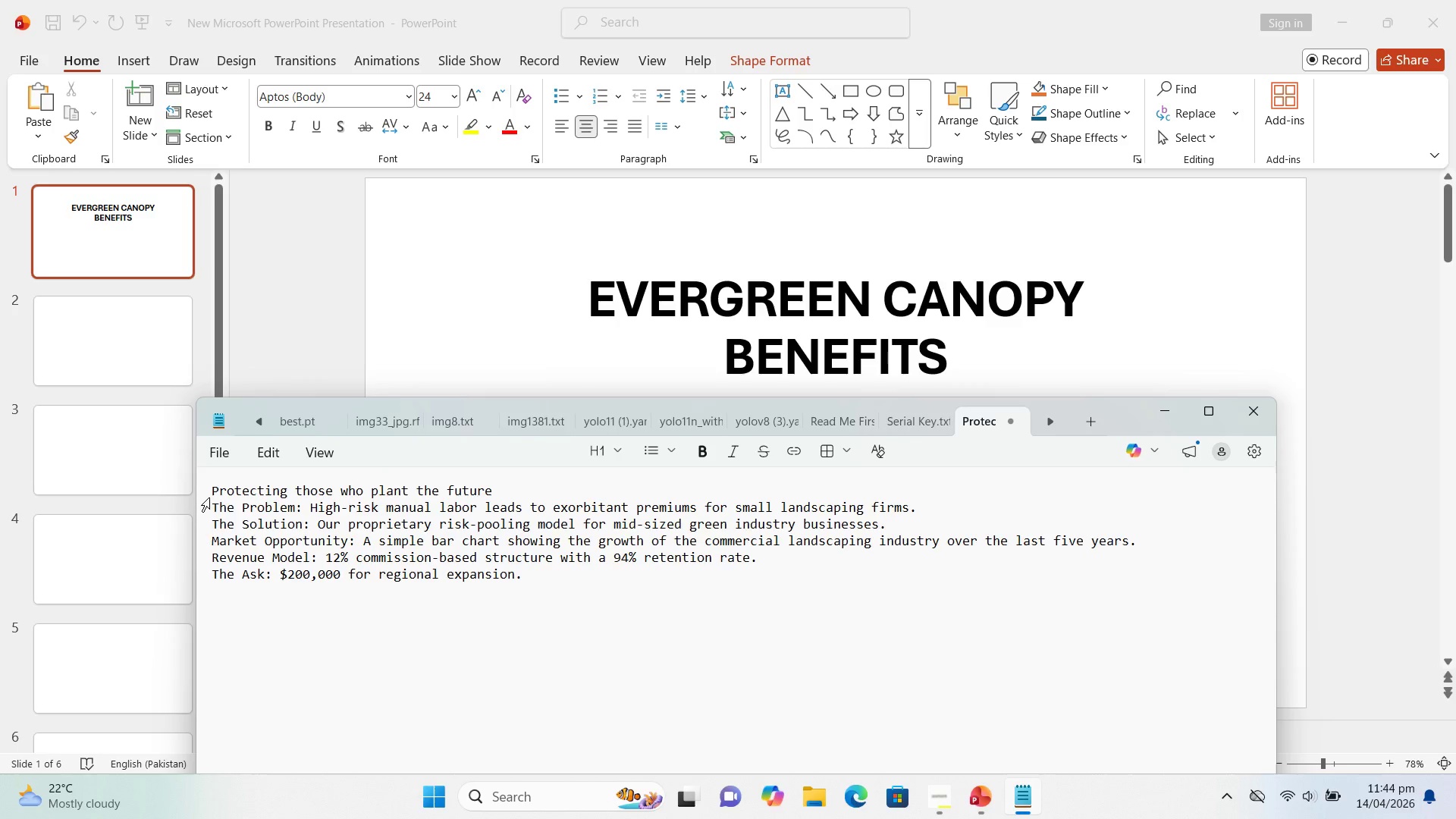 
left_click_drag(start_coordinate=[213, 491], to_coordinate=[494, 494])
 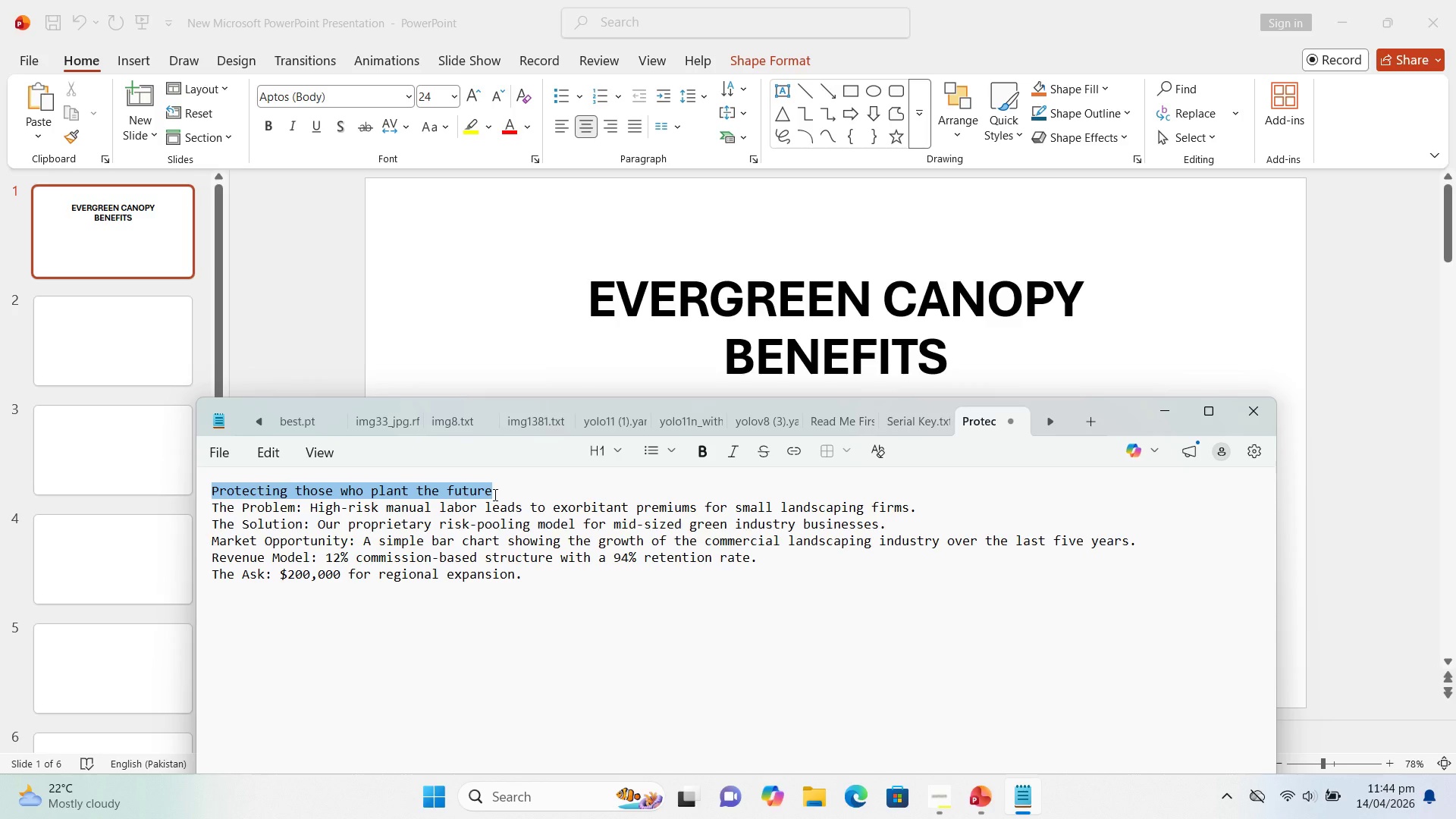 
key(Control+C)
 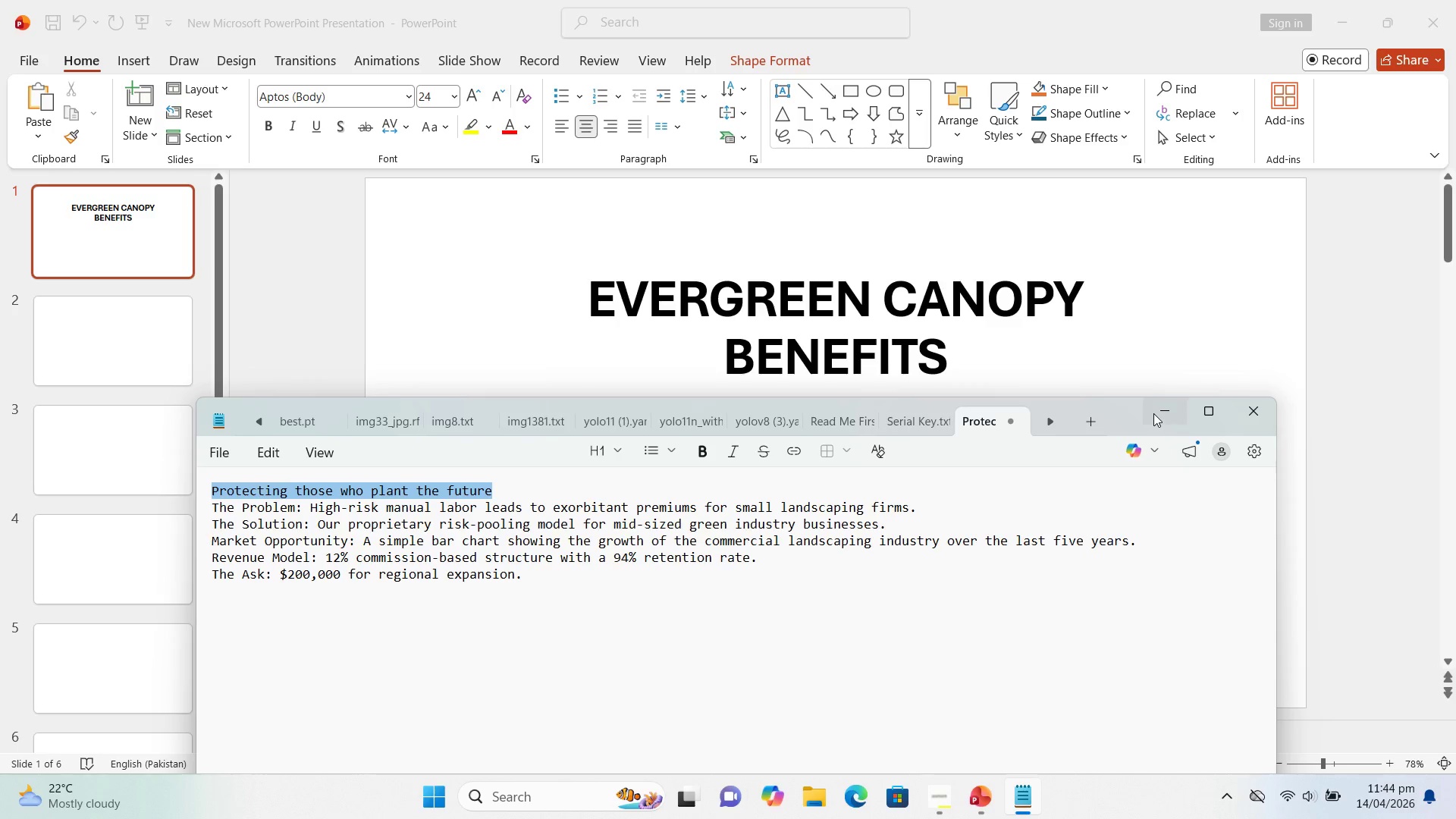 
left_click([1153, 413])
 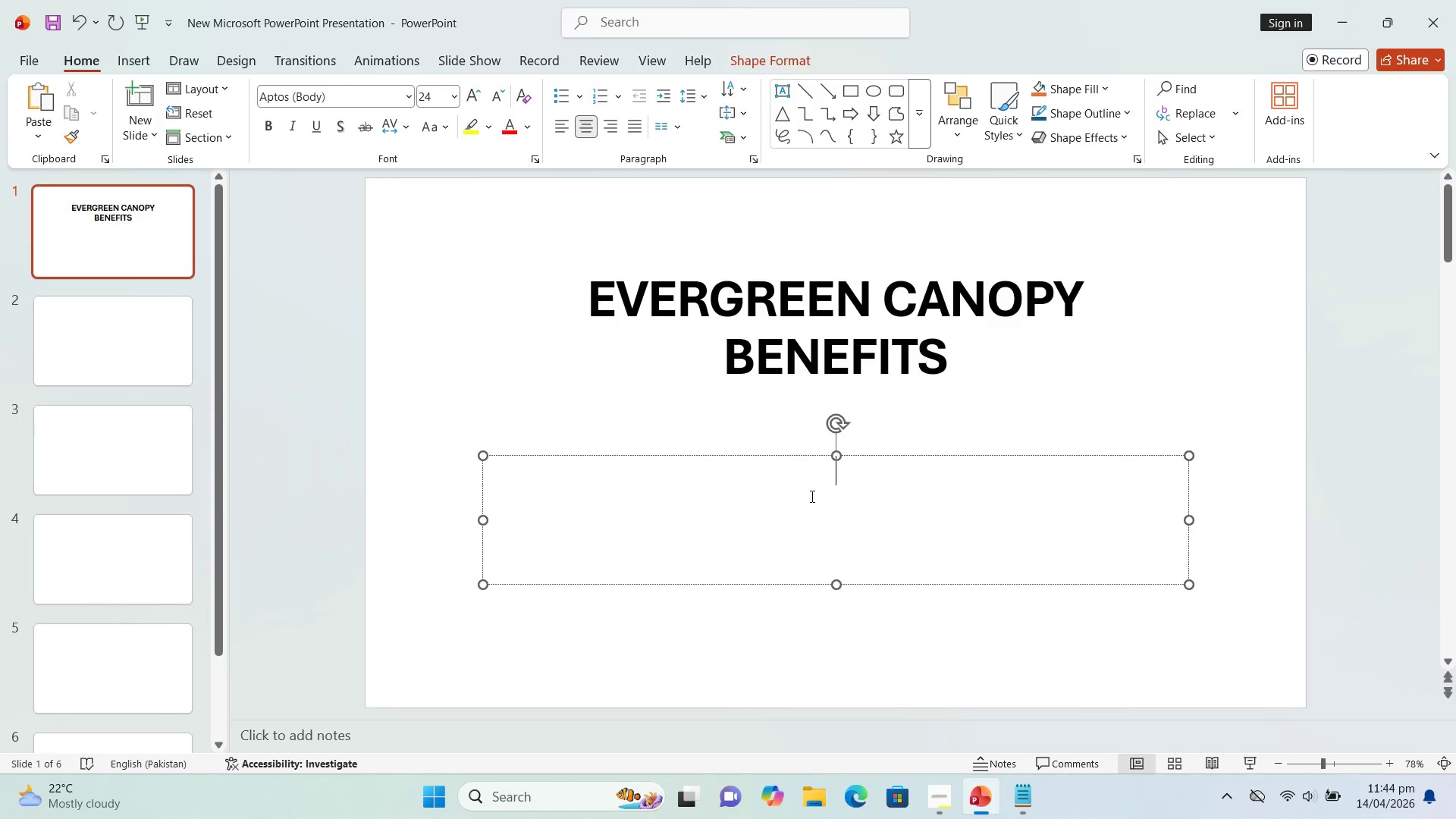 
left_click([806, 473])
 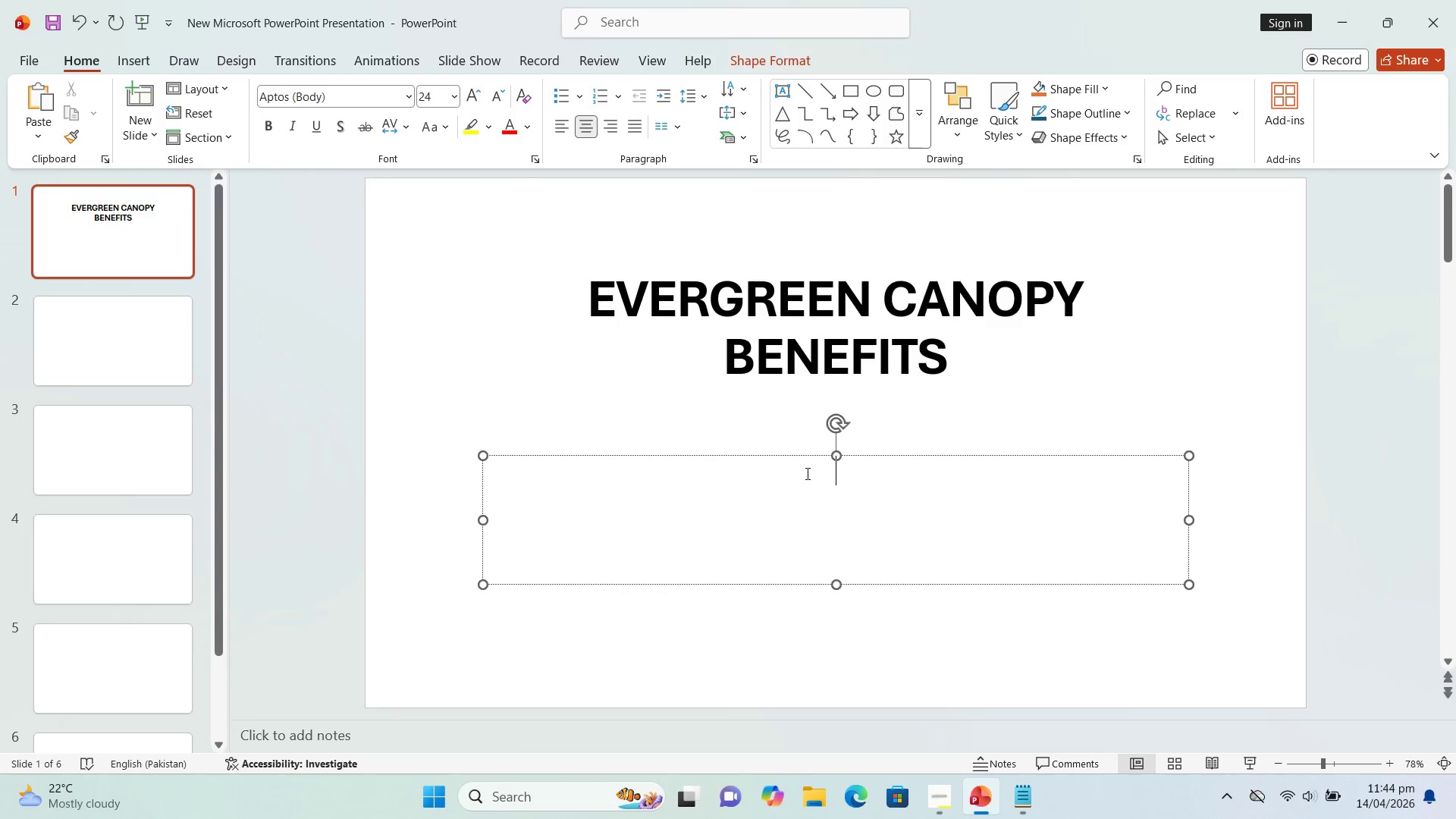 
key(Control+V)
 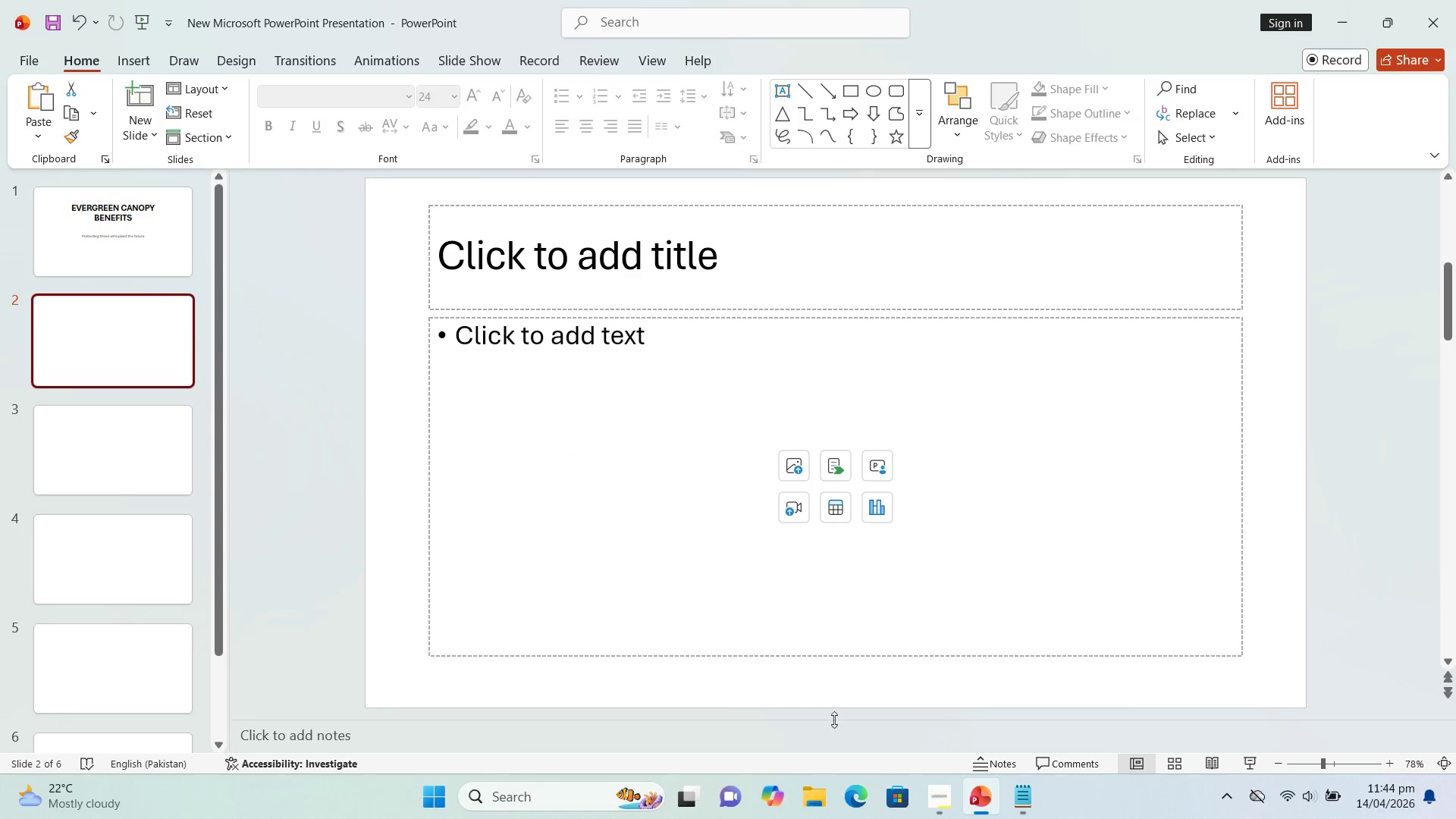 
left_click([932, 800])